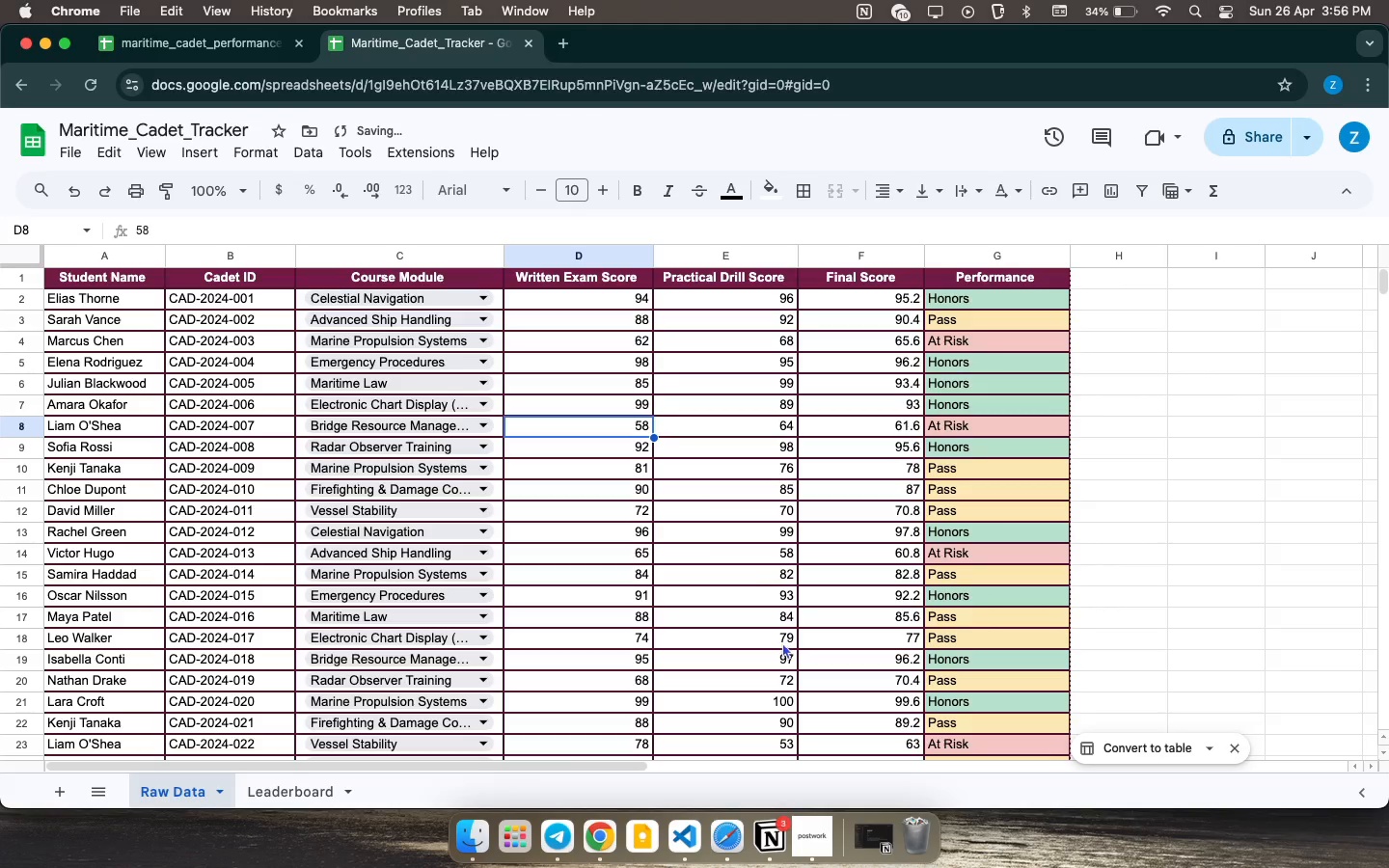 
double_click([707, 406])
 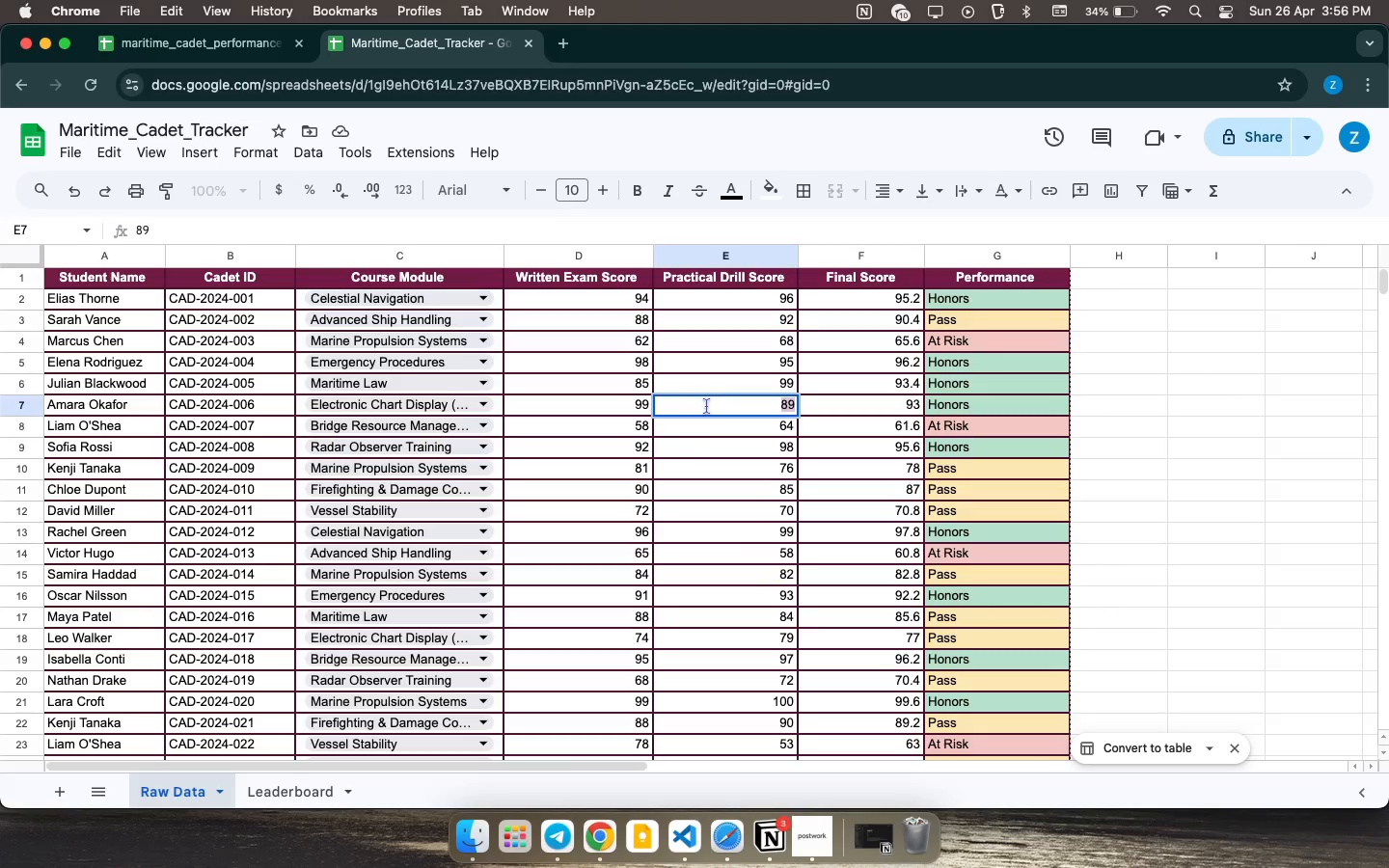 
triple_click([707, 406])
 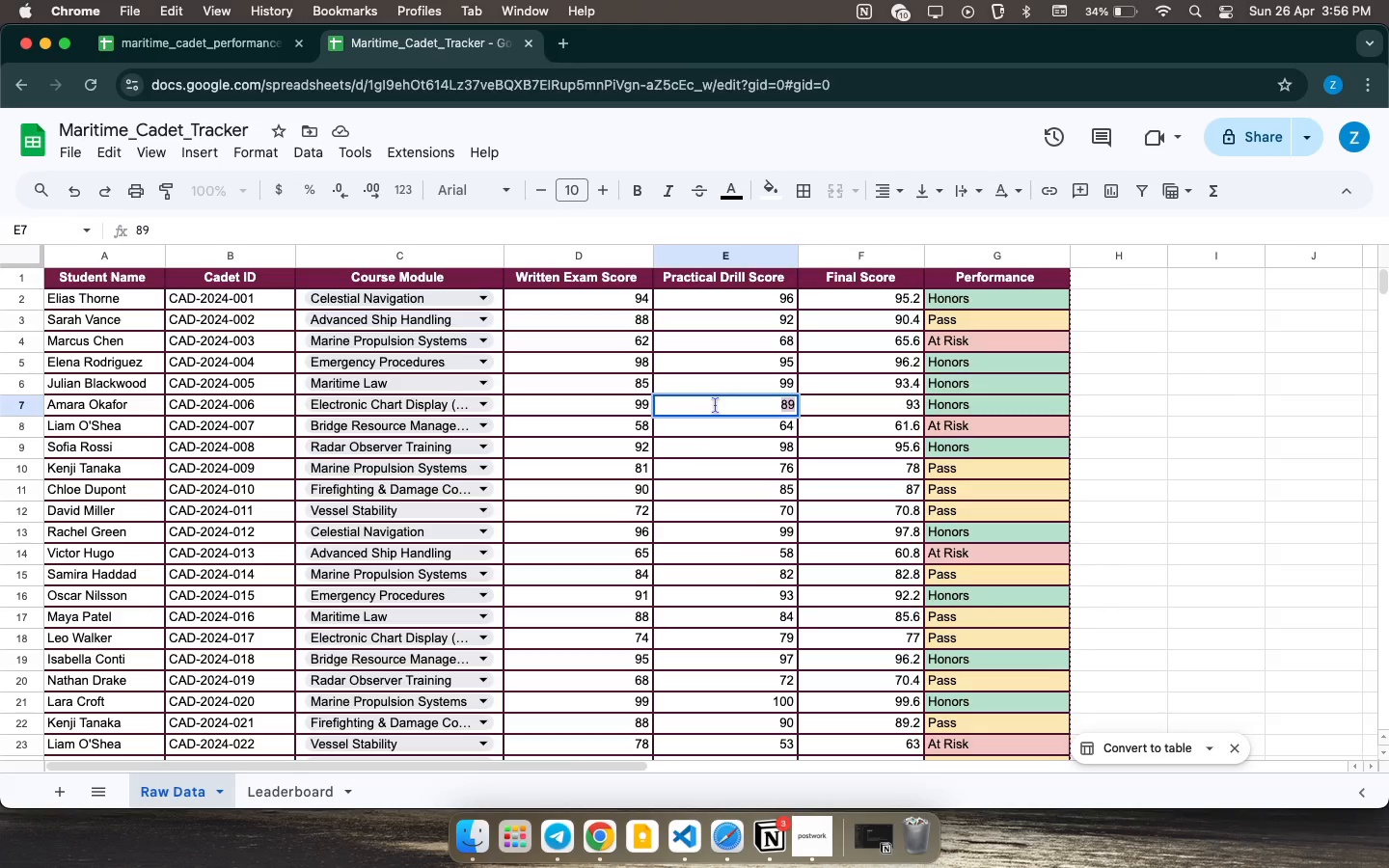 
type(99)
 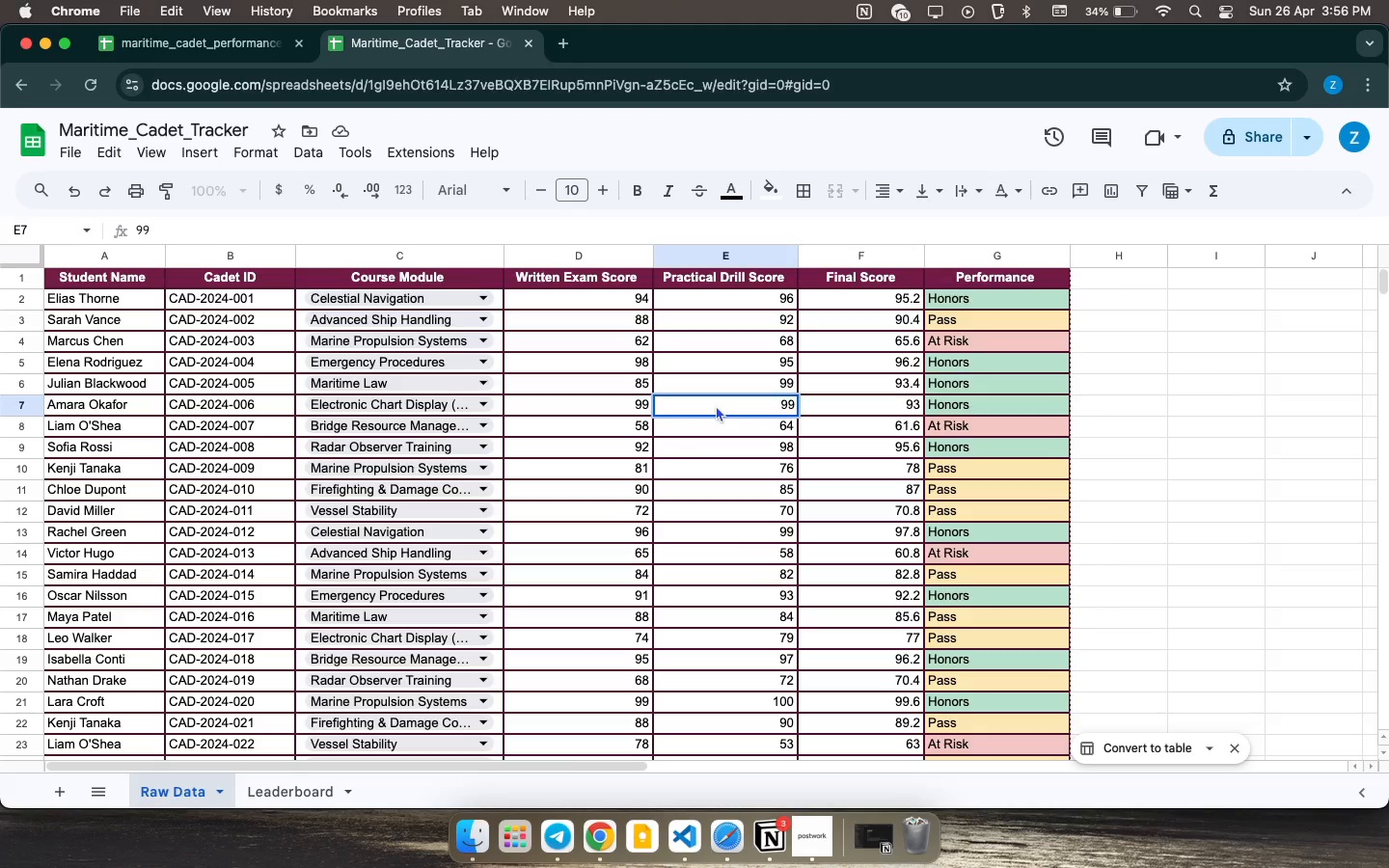 
key(Enter)
 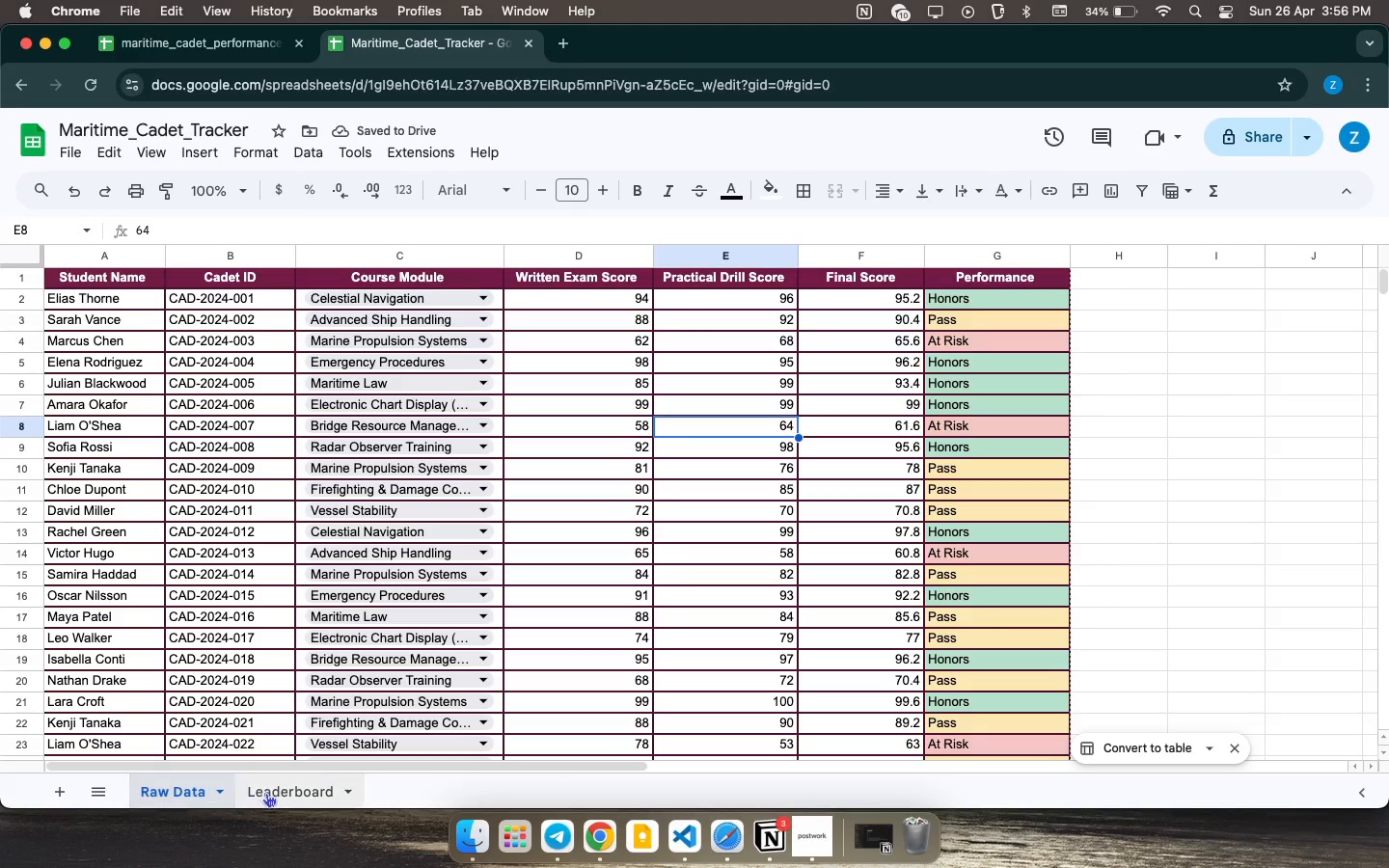 
left_click([276, 793])
 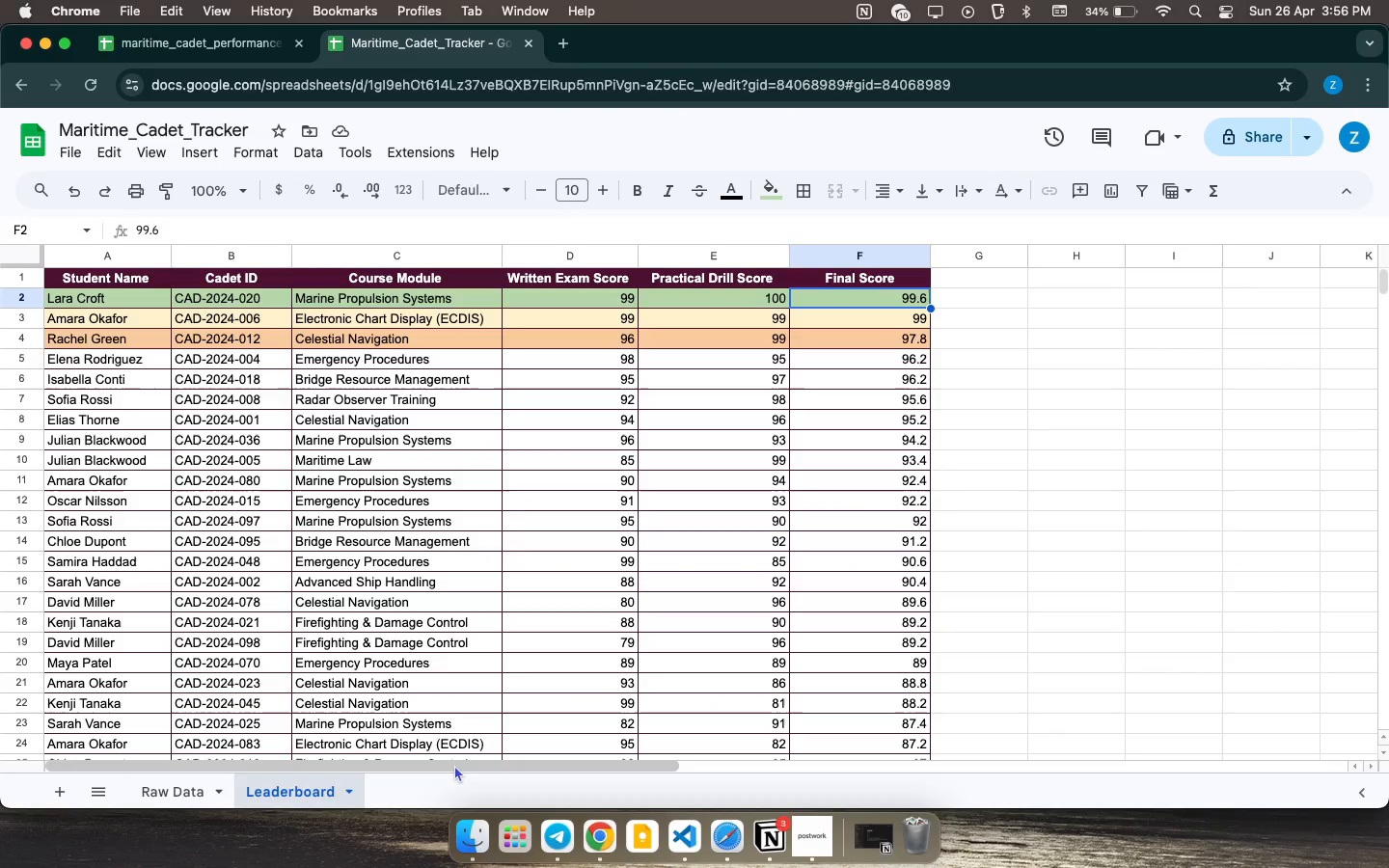 
wait(6.79)
 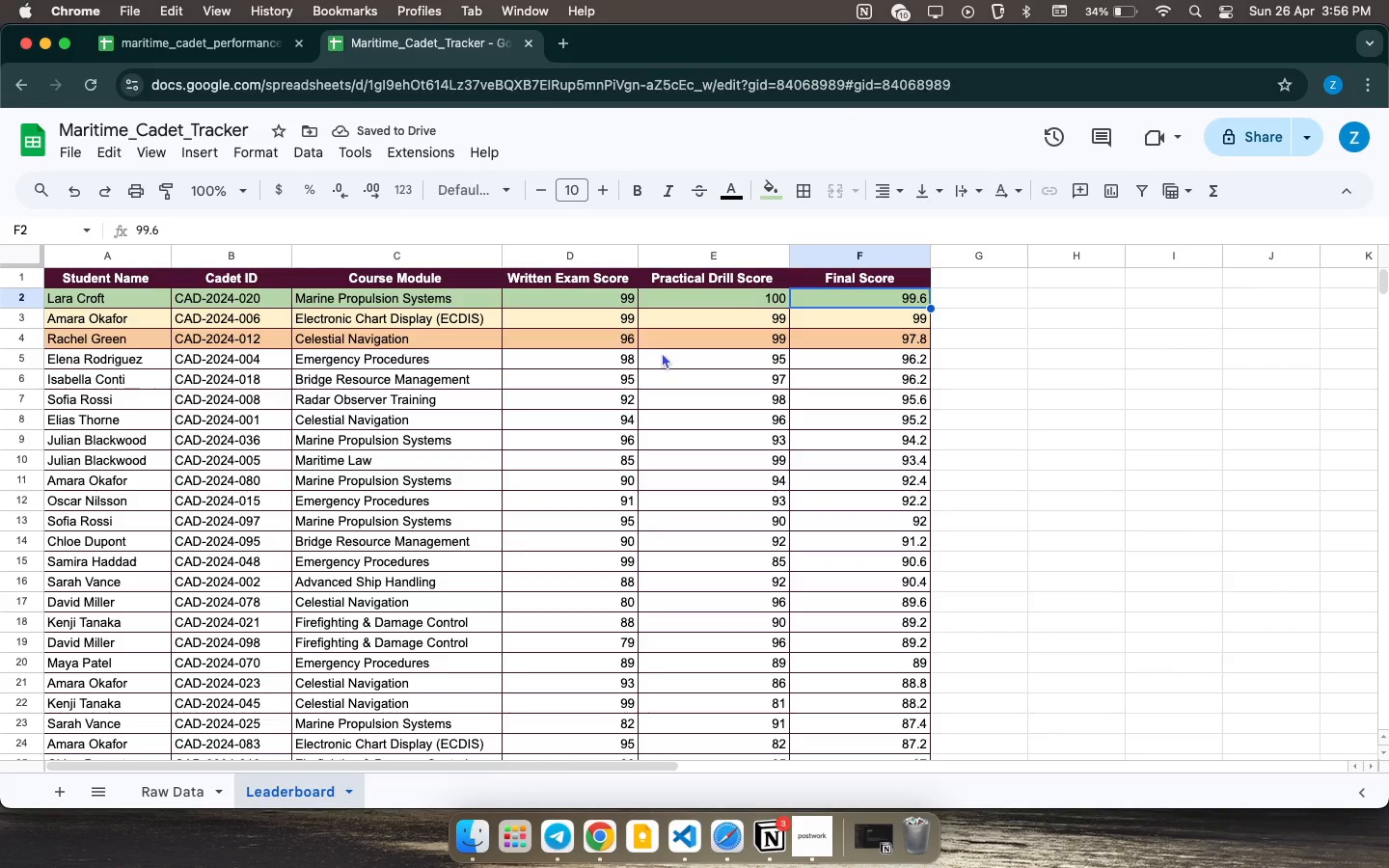 
left_click([163, 796])
 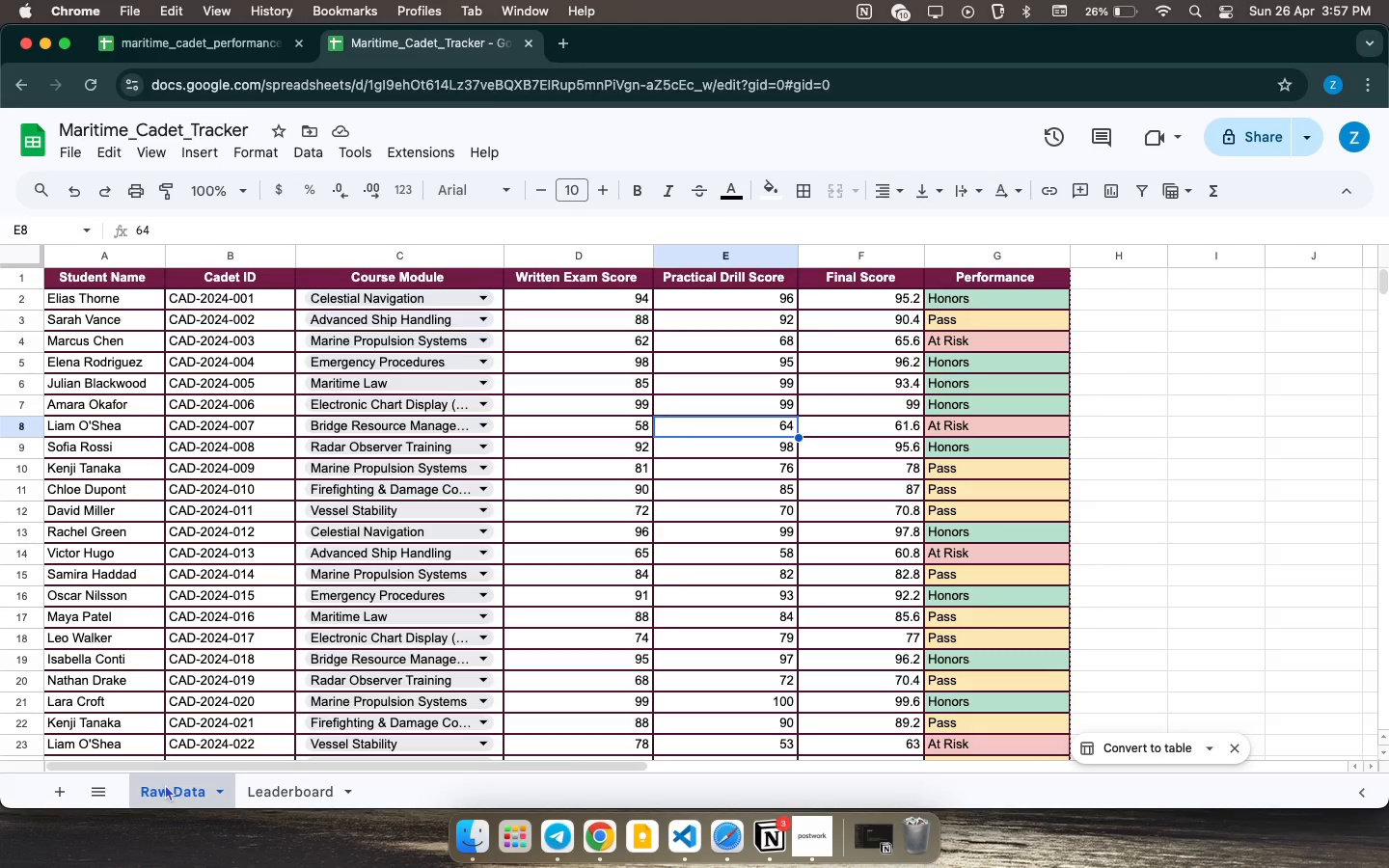 
wait(36.21)
 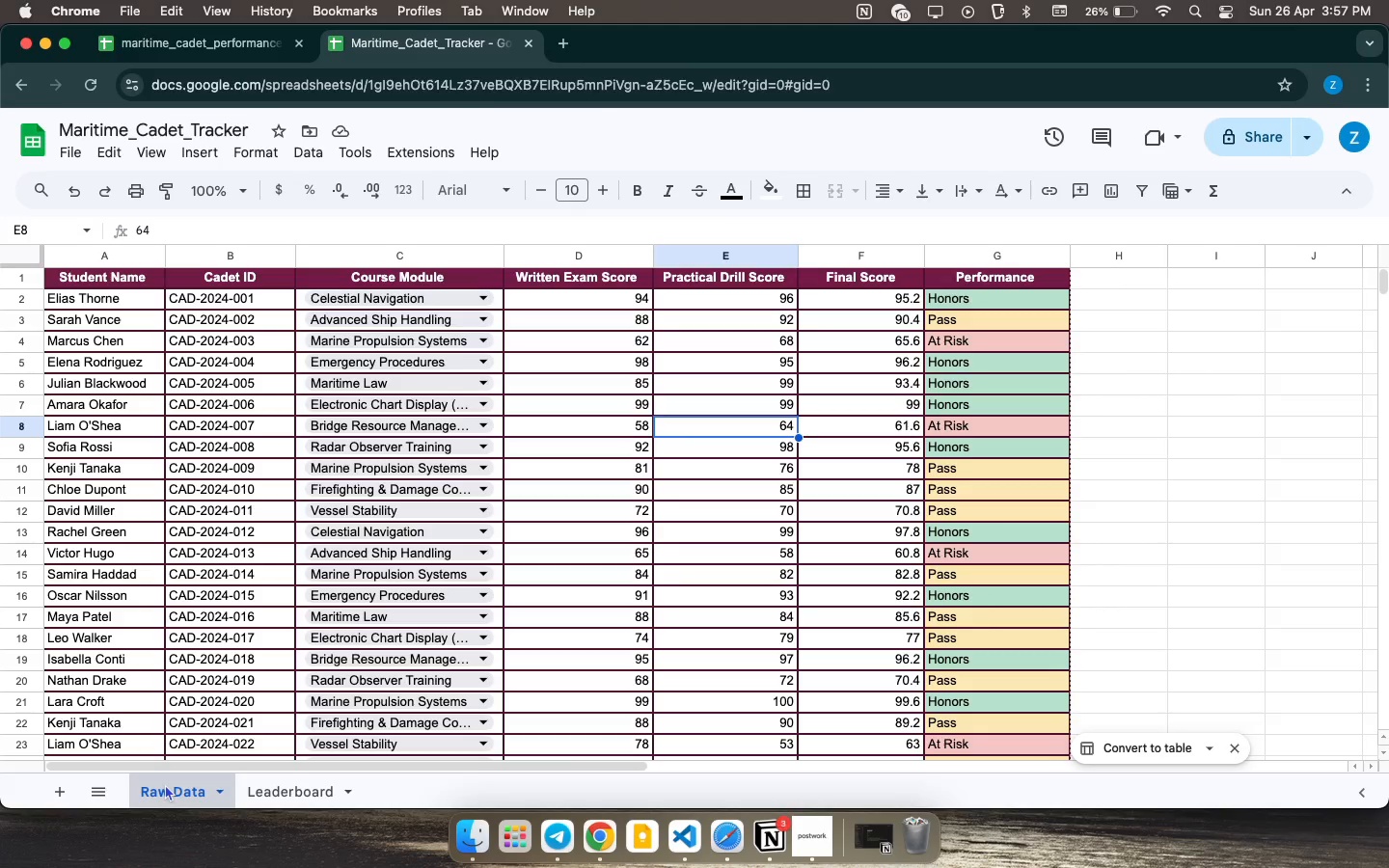 
left_click([928, 548])
 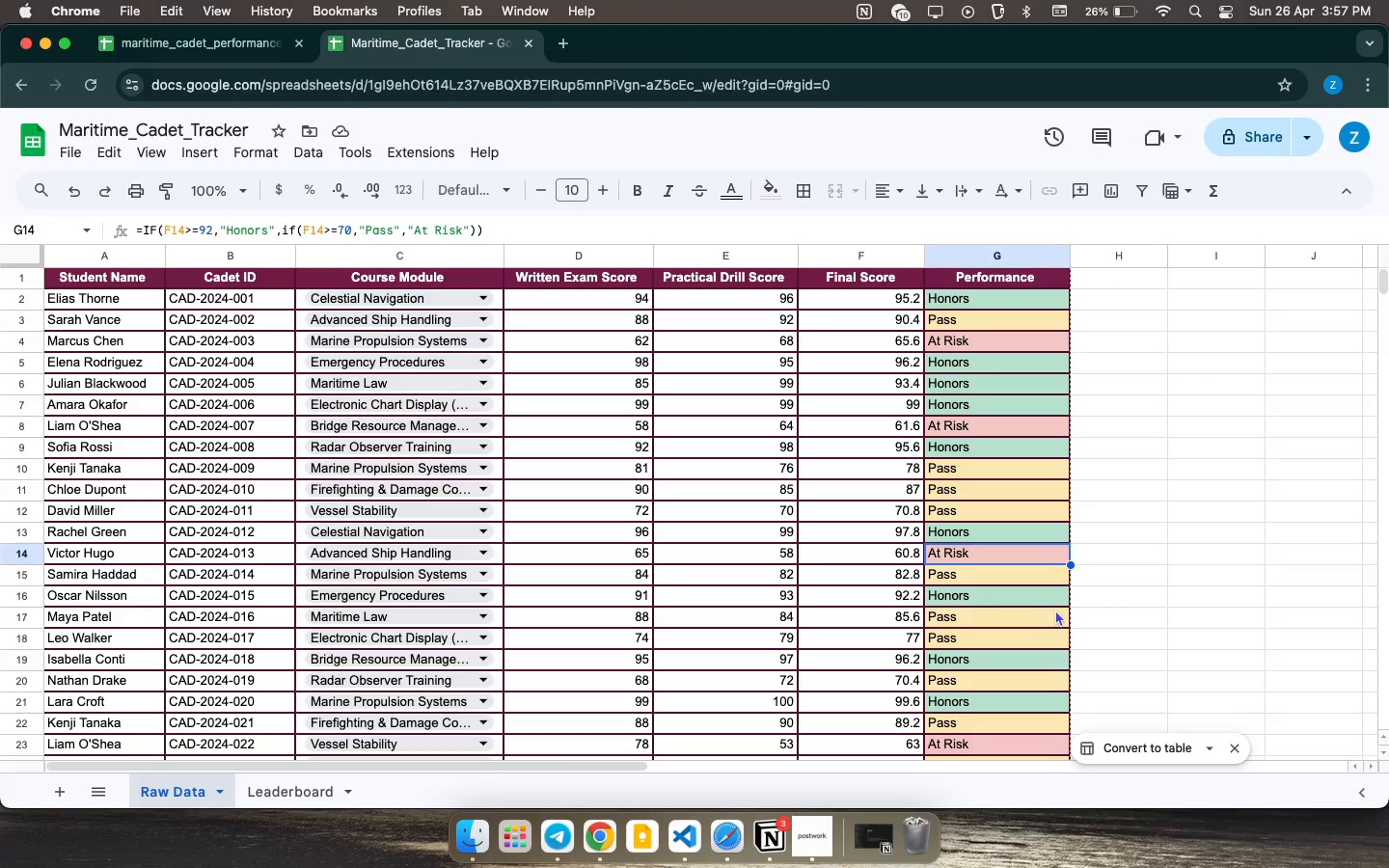 
wait(28.43)
 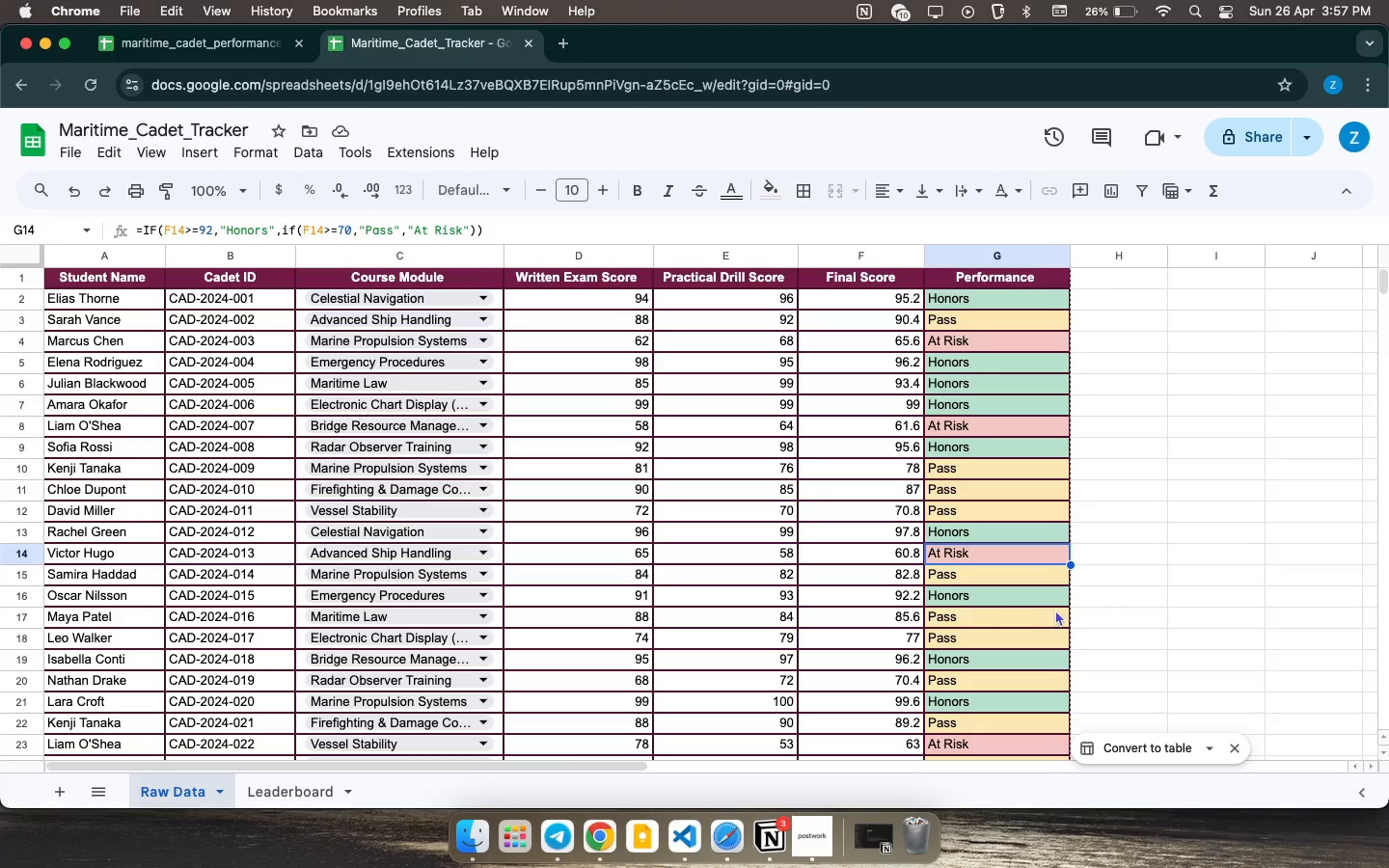 
double_click([858, 580])
 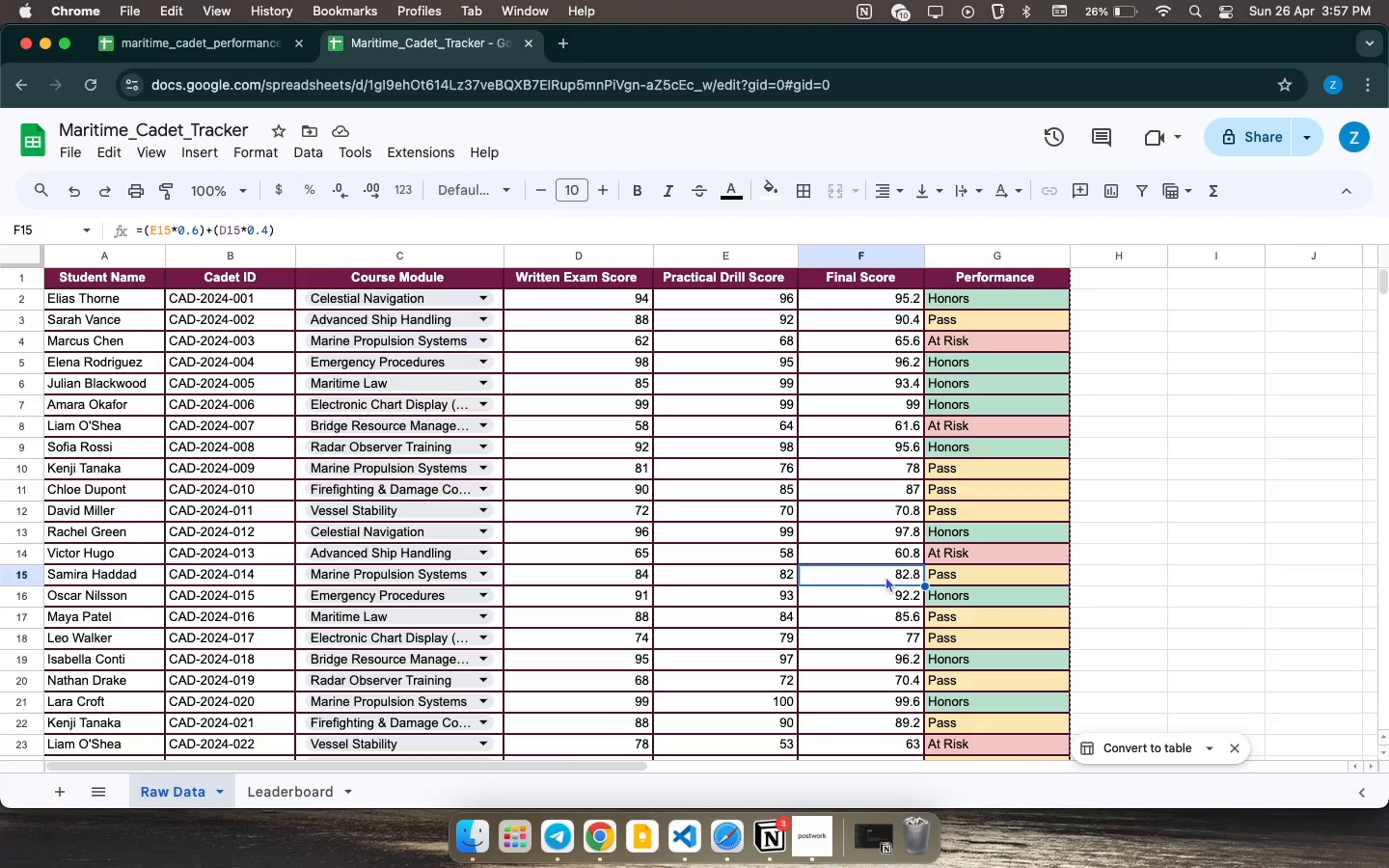 
double_click([887, 573])
 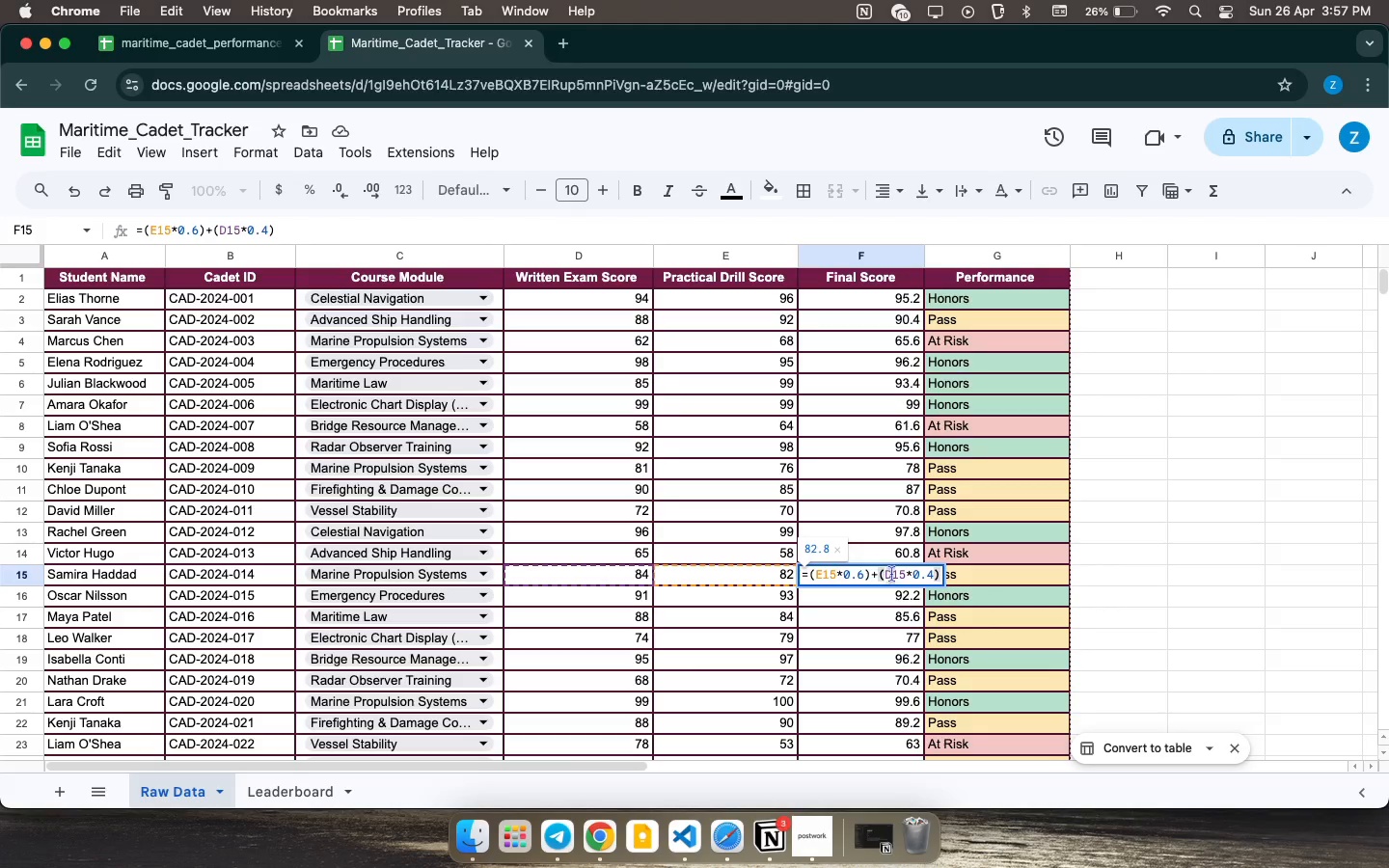 
left_click([892, 574])
 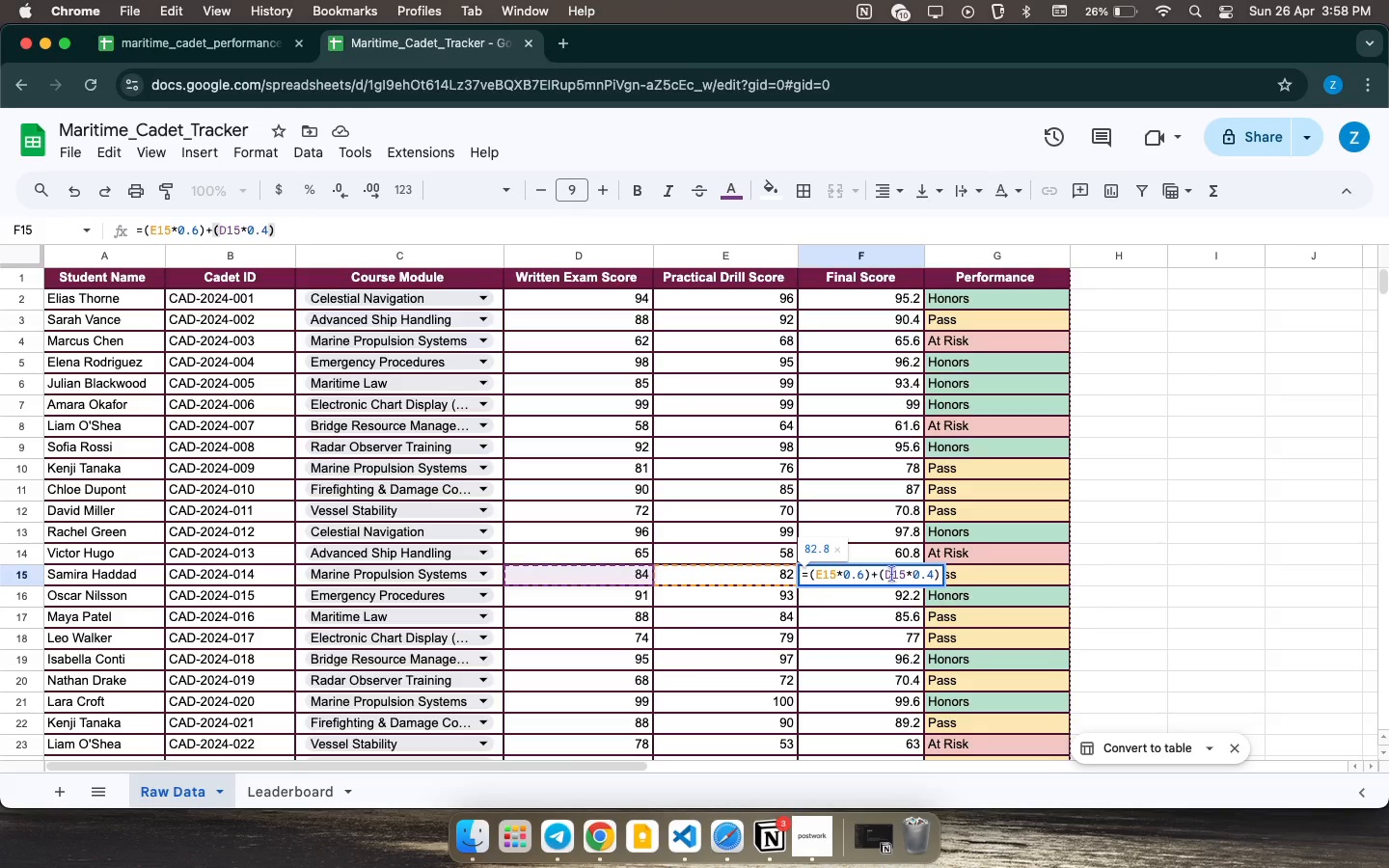 
wait(26.48)
 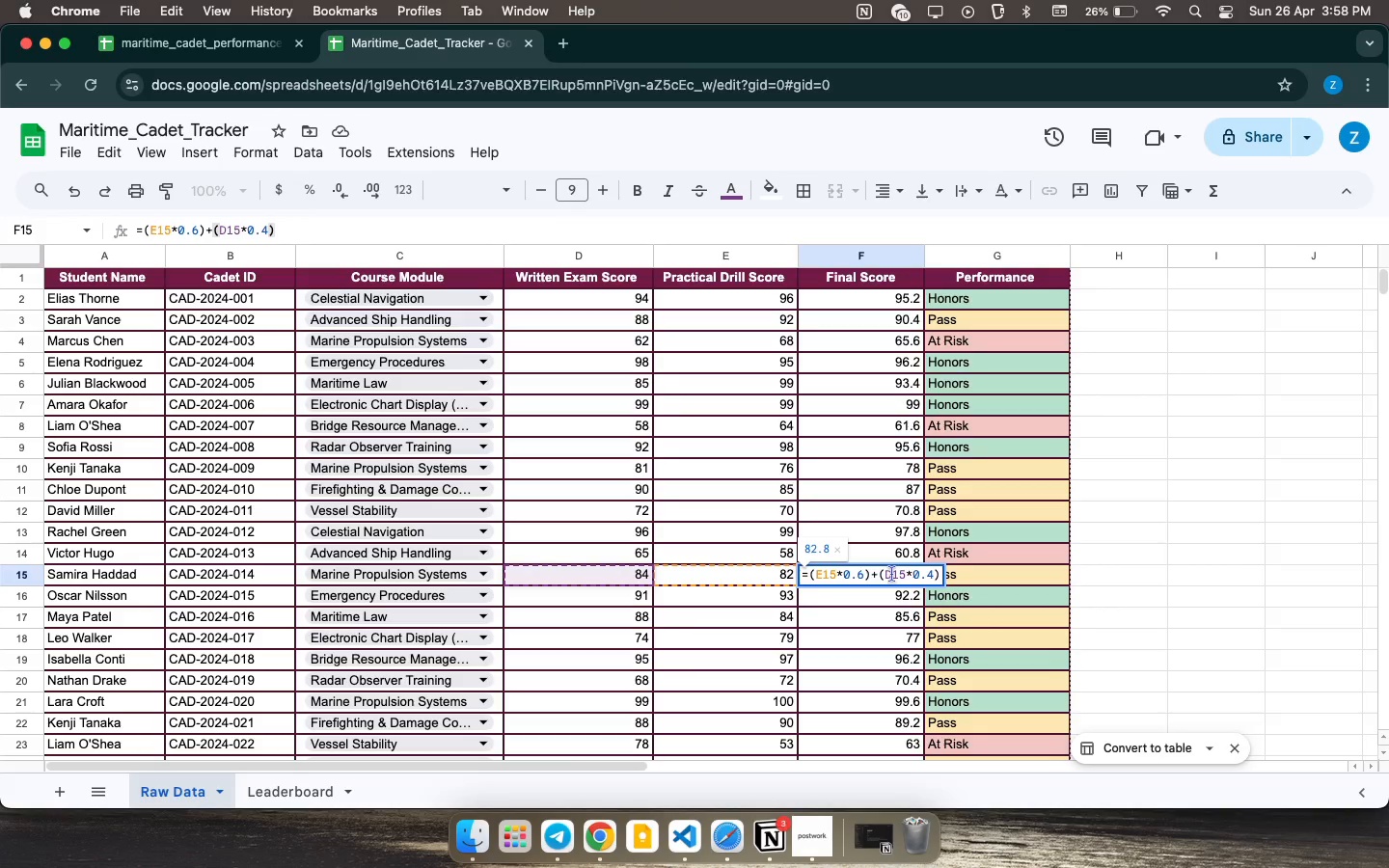 
double_click([1006, 507])